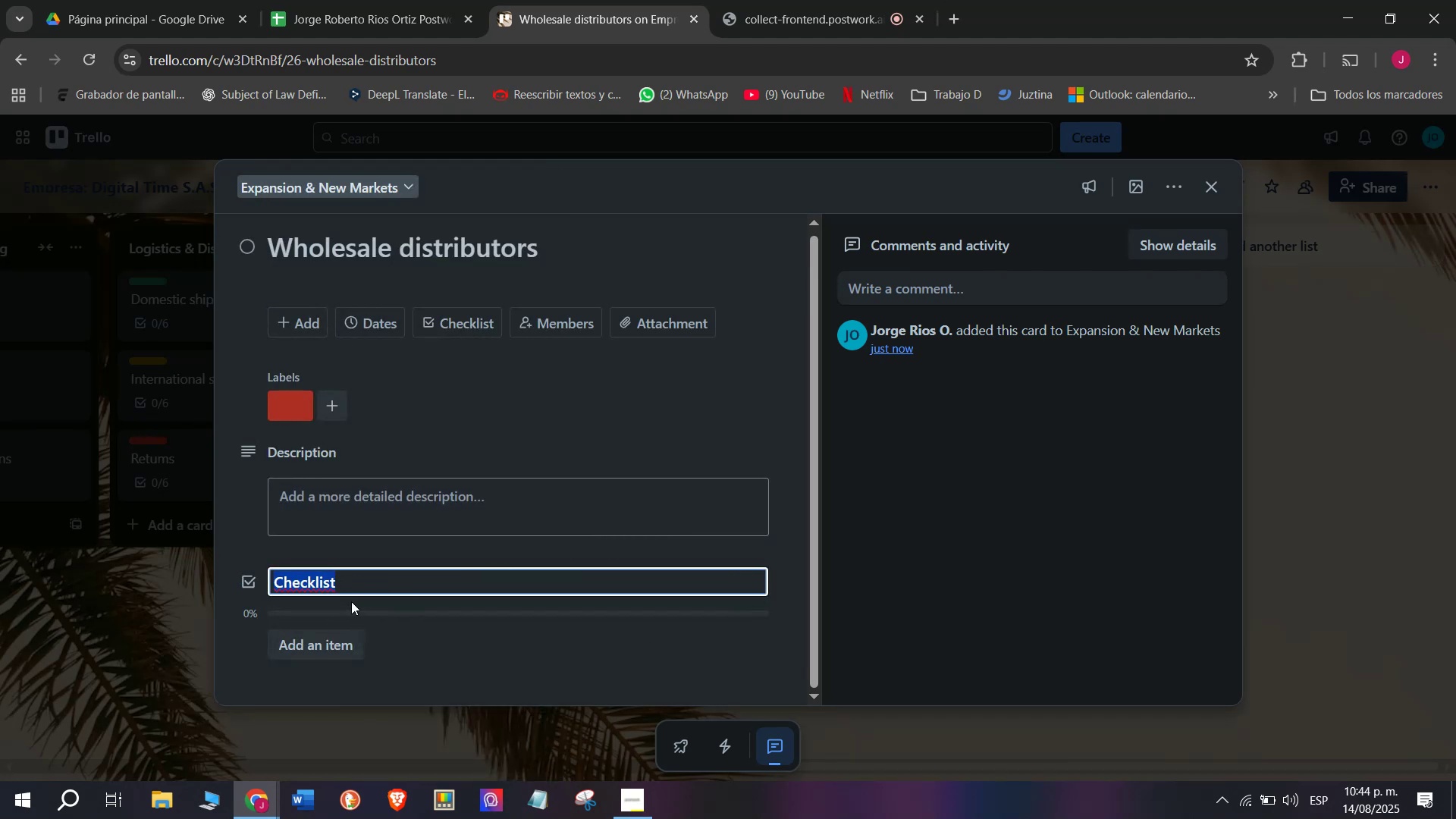 
scroll: coordinate [362, 574], scroll_direction: down, amount: 3.0
 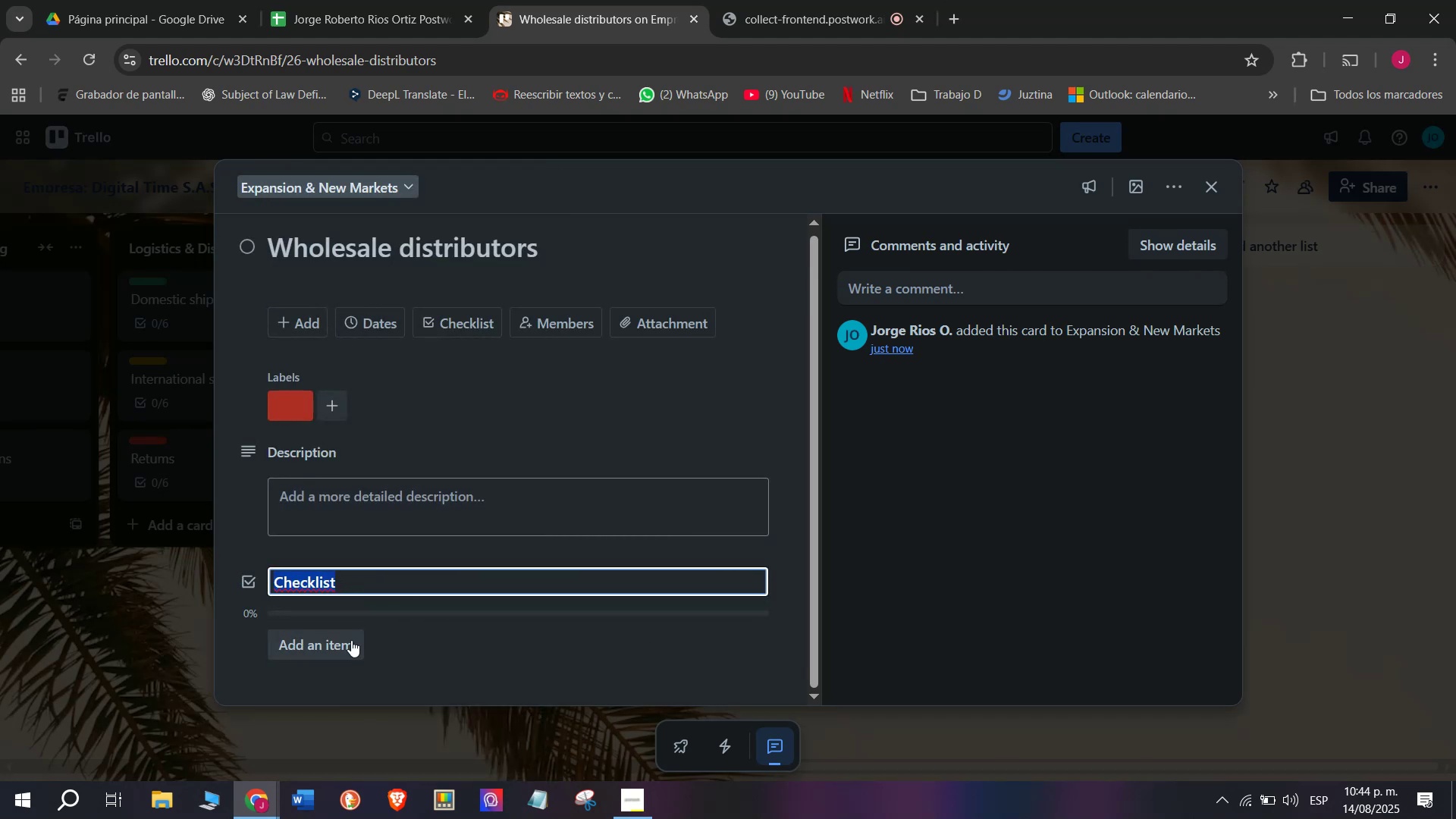 
left_click([325, 651])
 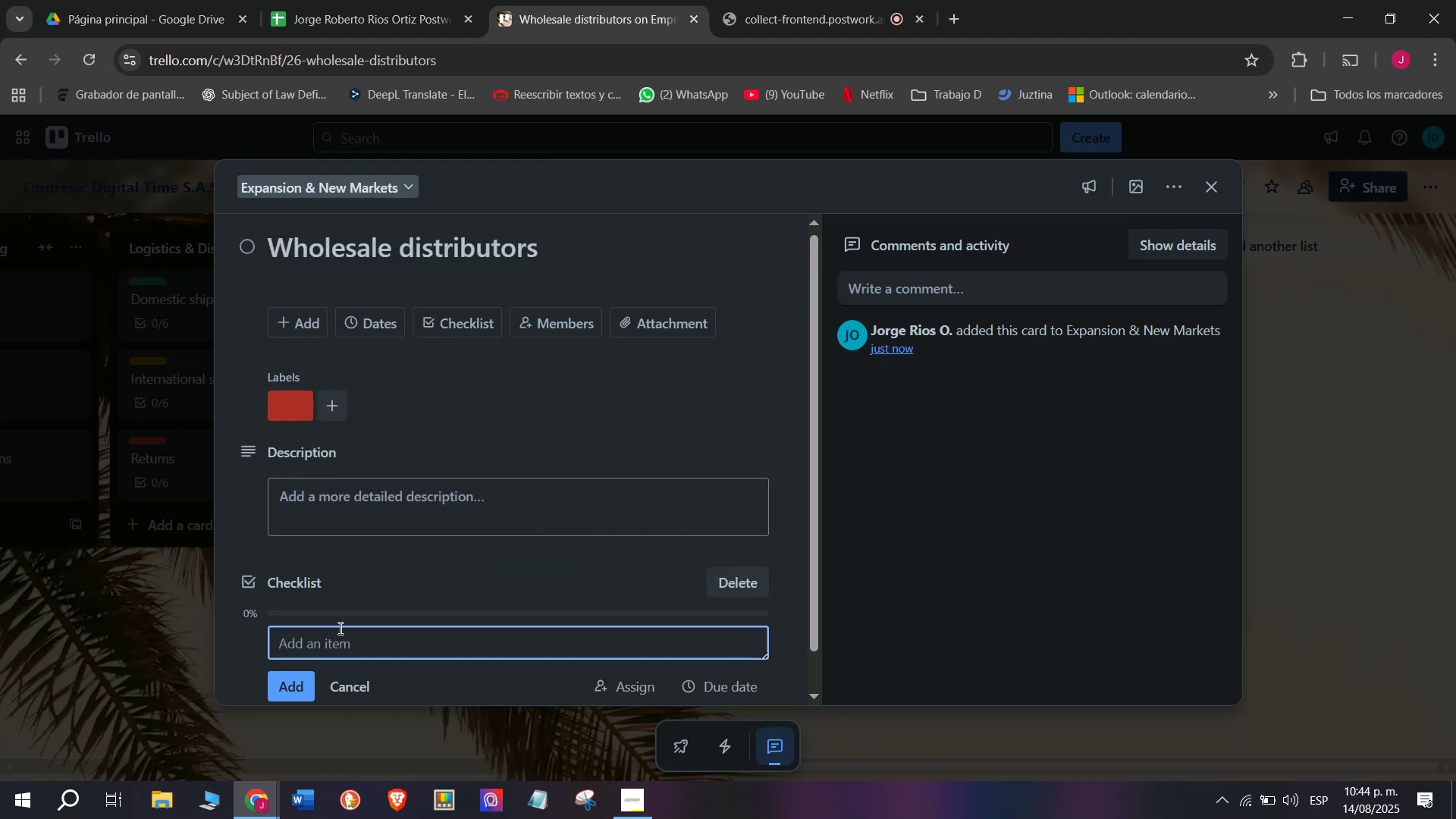 
scroll: coordinate [371, 607], scroll_direction: down, amount: 4.0
 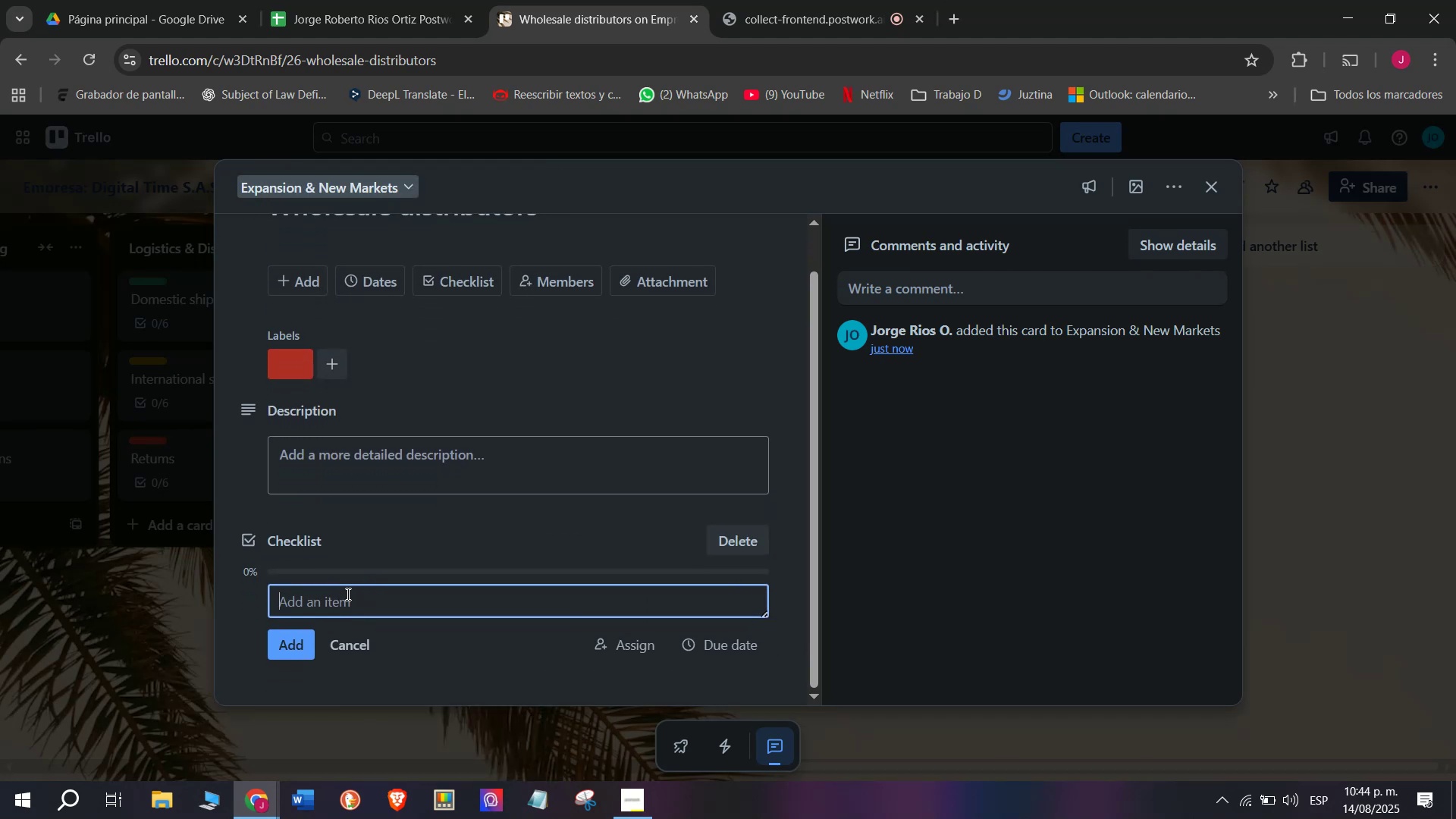 
left_click([347, 594])
 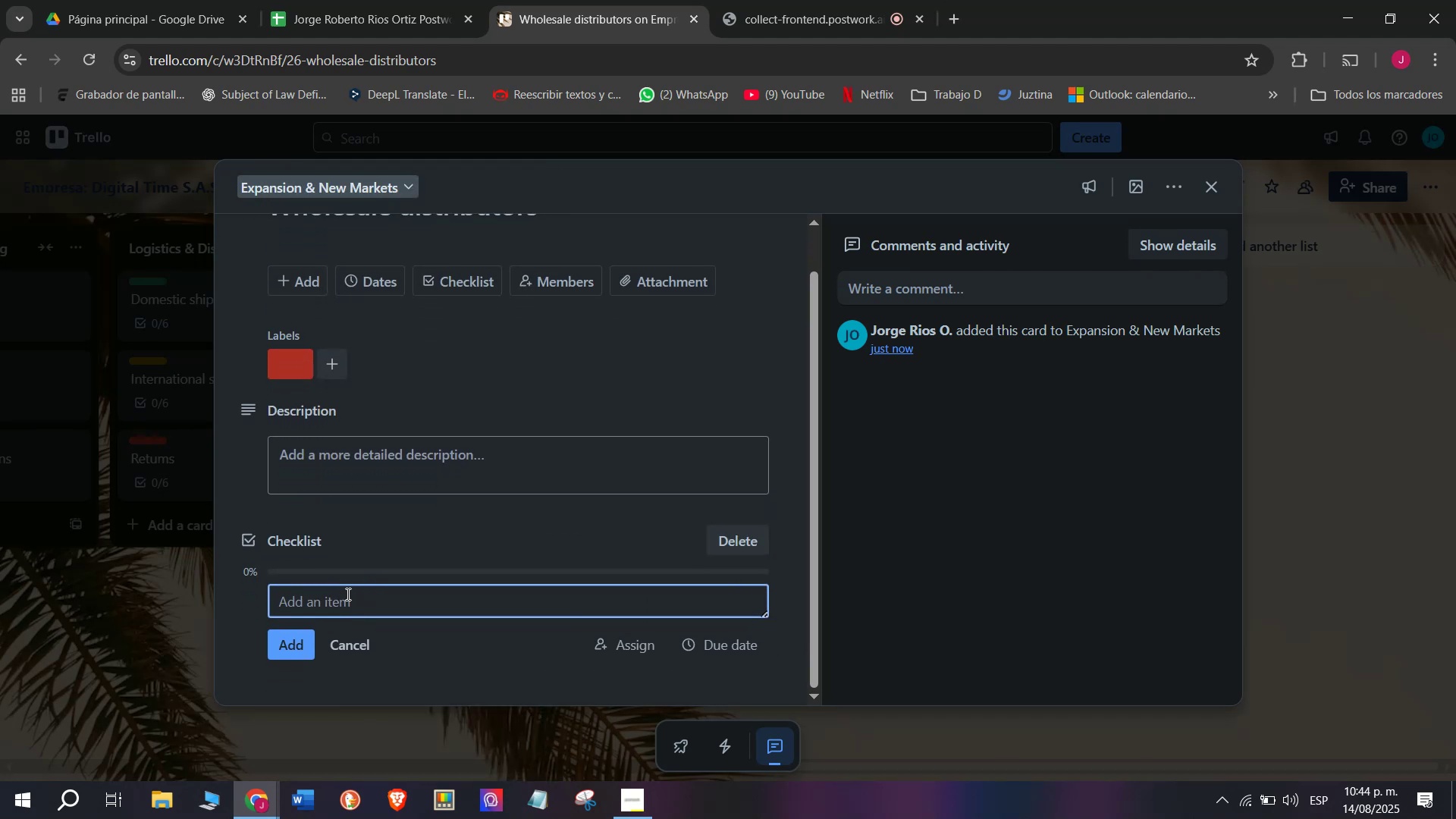 
type(Idebn)
key(Backspace)
key(Backspace)
type(nty)
key(Backspace)
type(ity )
 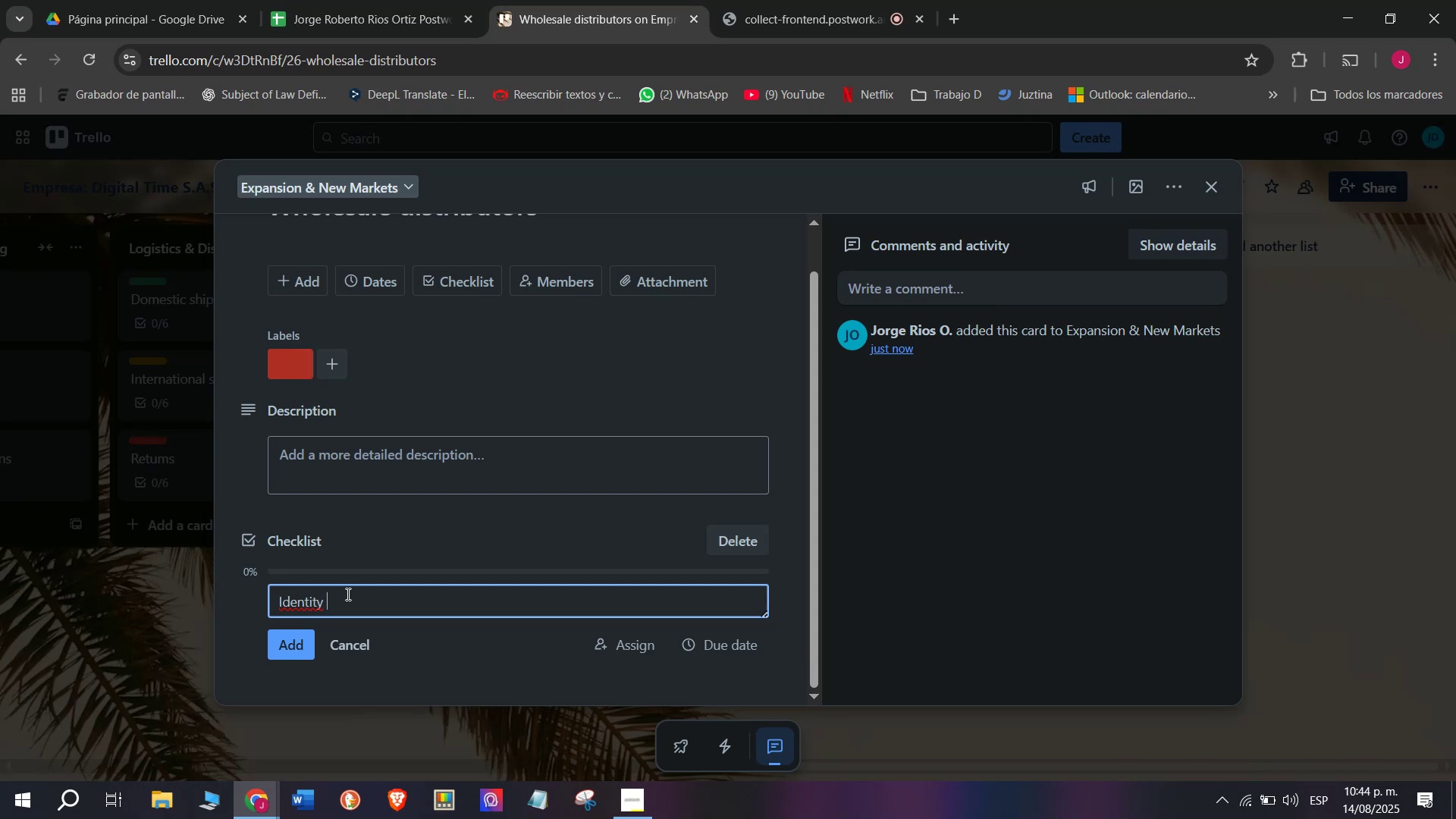 
type(prospedctys)
key(Backspace)
key(Backspace)
key(Backspace)
key(Backspace)
key(Backspace)
type(cts)
 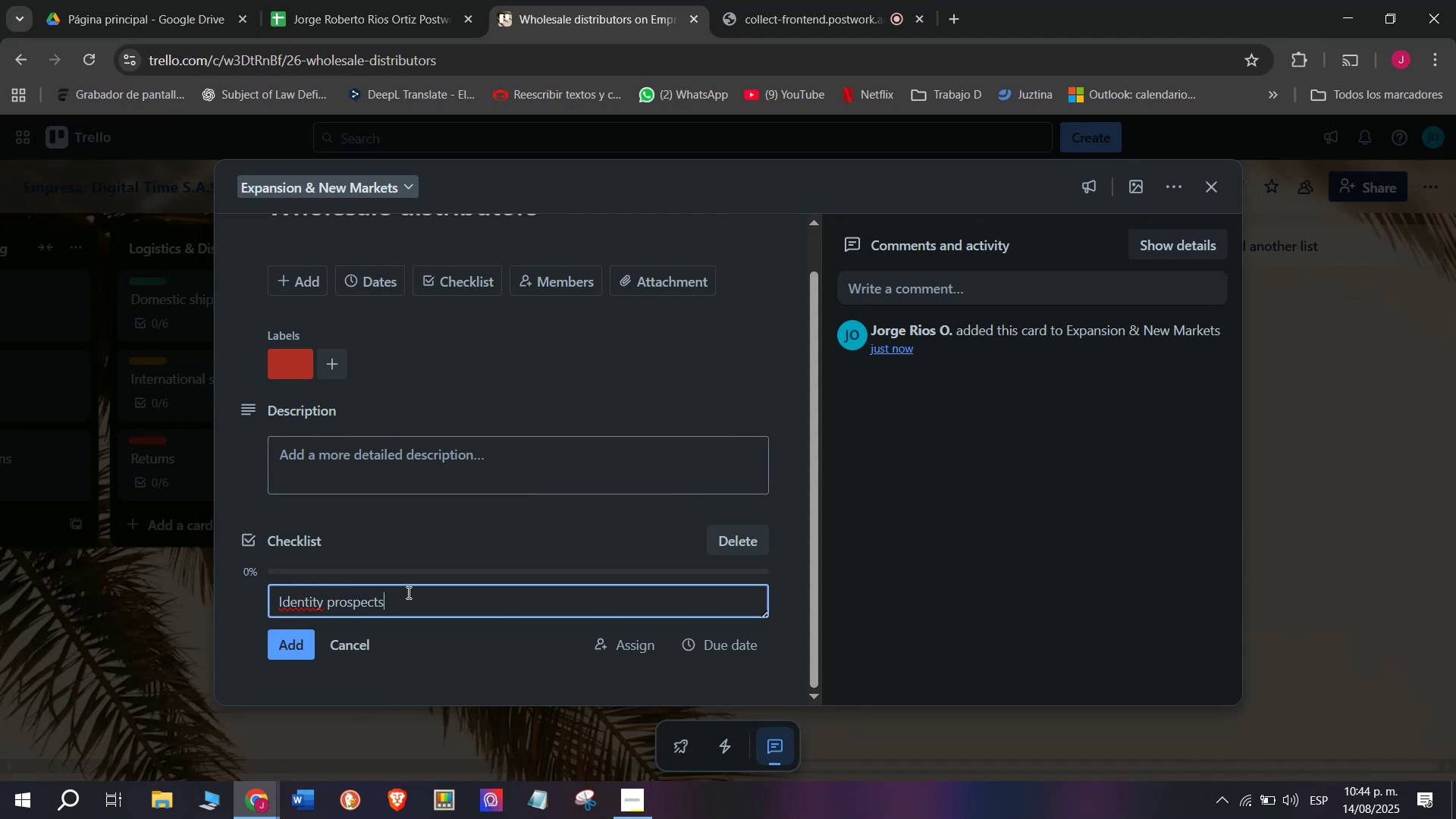 
key(Enter)
 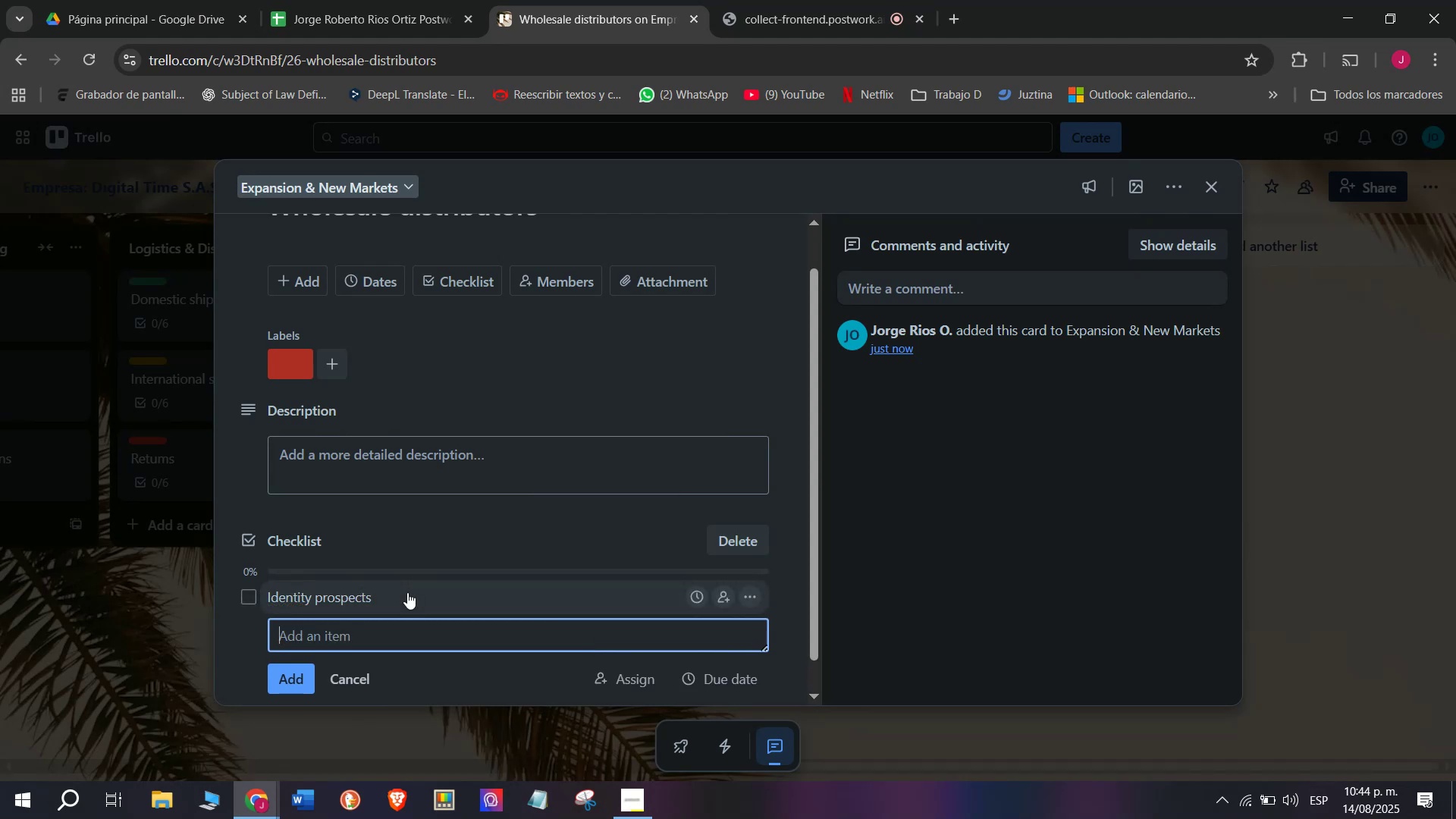 
scroll: coordinate [406, 596], scroll_direction: down, amount: 1.0
 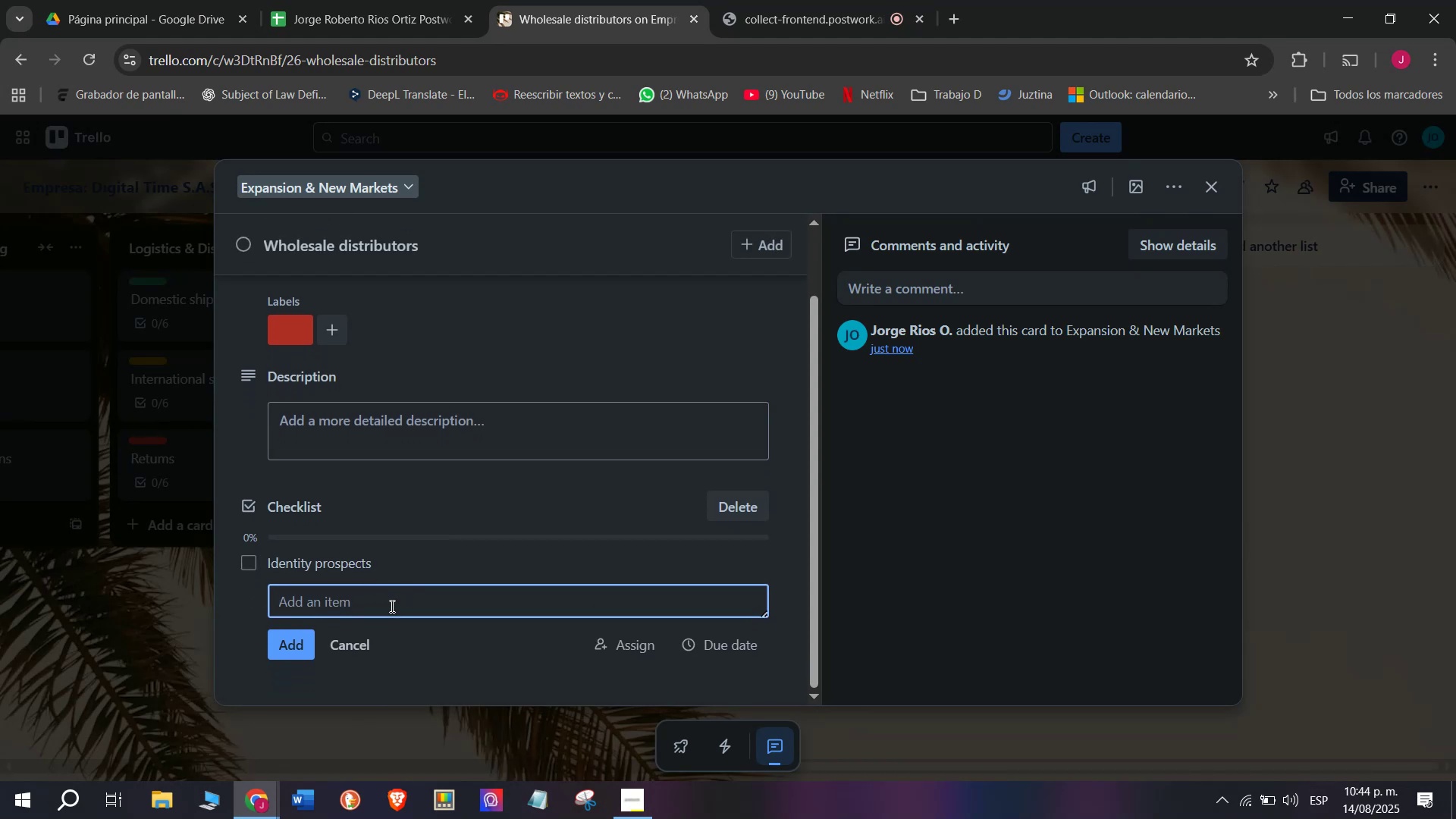 
type(SE)
key(Backspace)
type(ebnd)
key(Backspace)
key(Backspace)
key(Backspace)
type(nd proposal )
 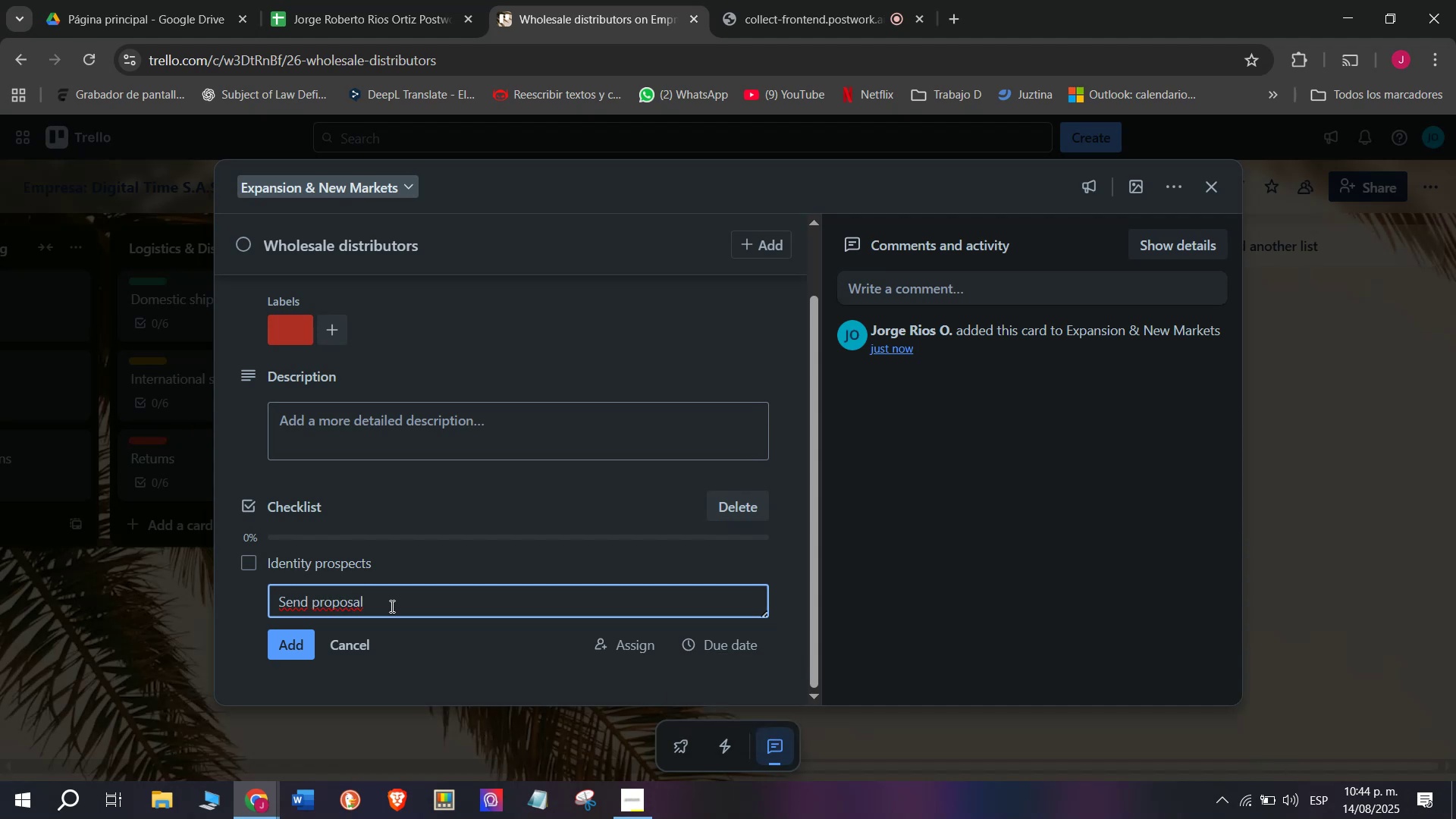 
key(Enter)
 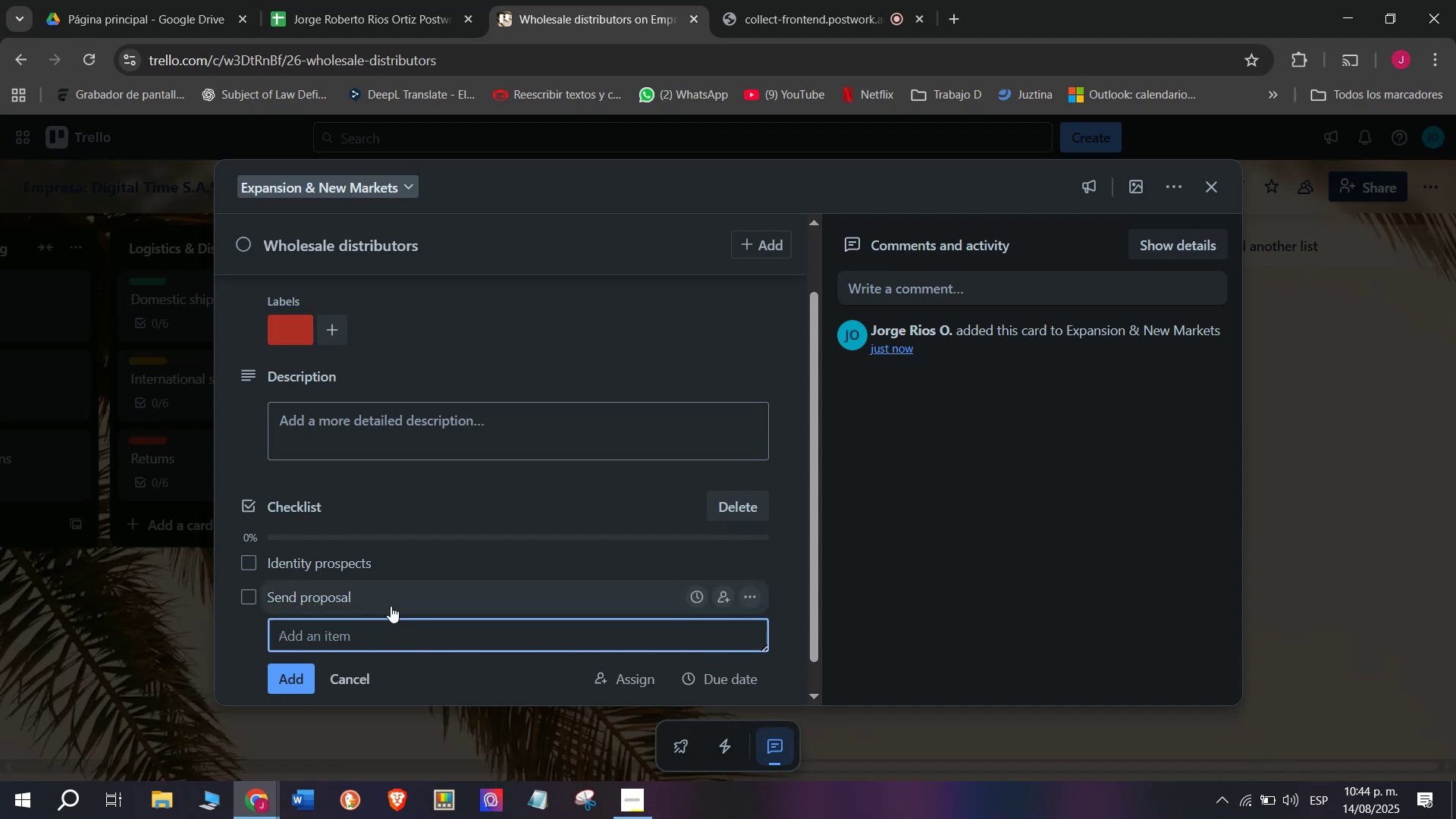 
type(Nego)
 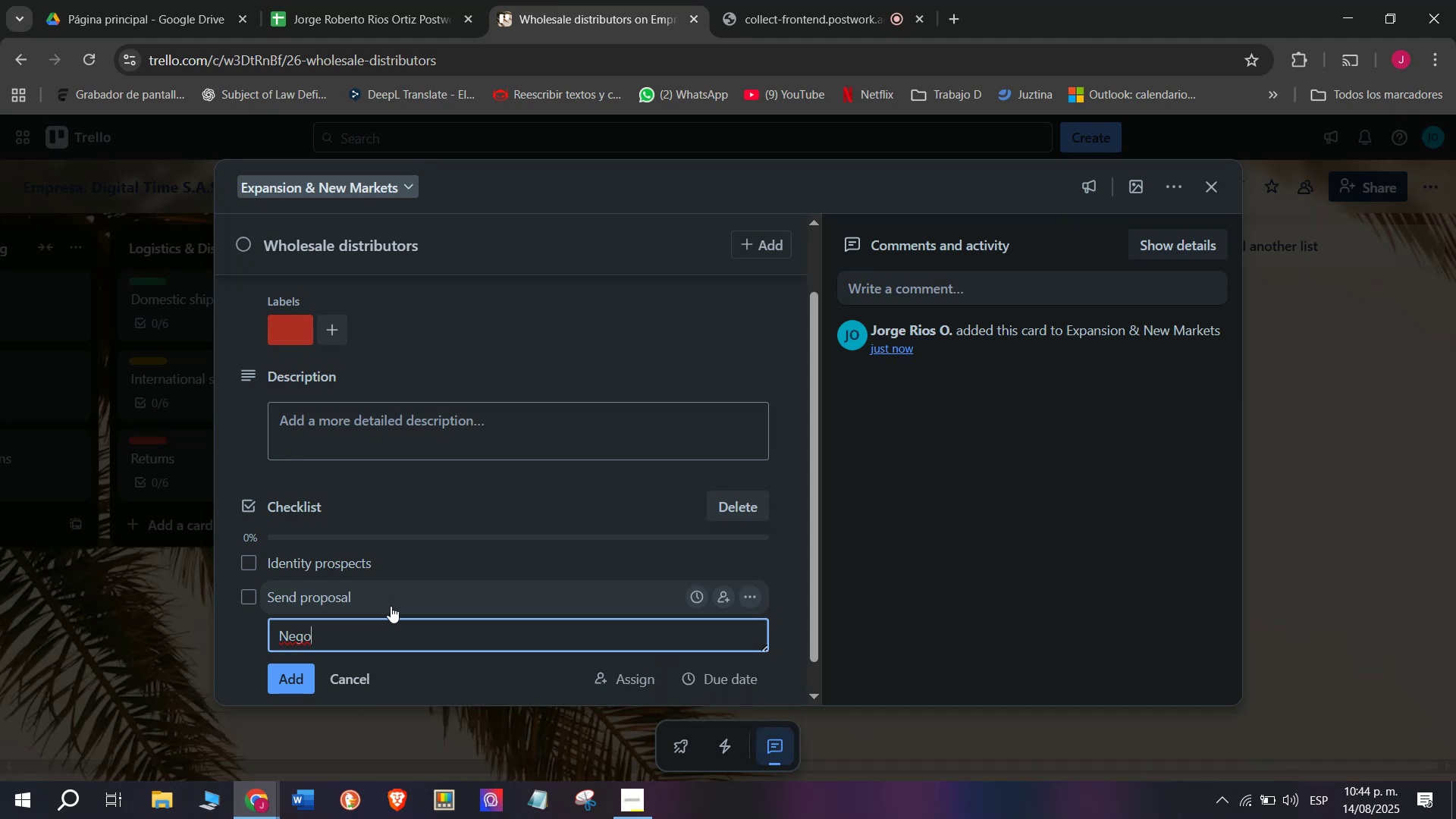 
type(tiate princ)
 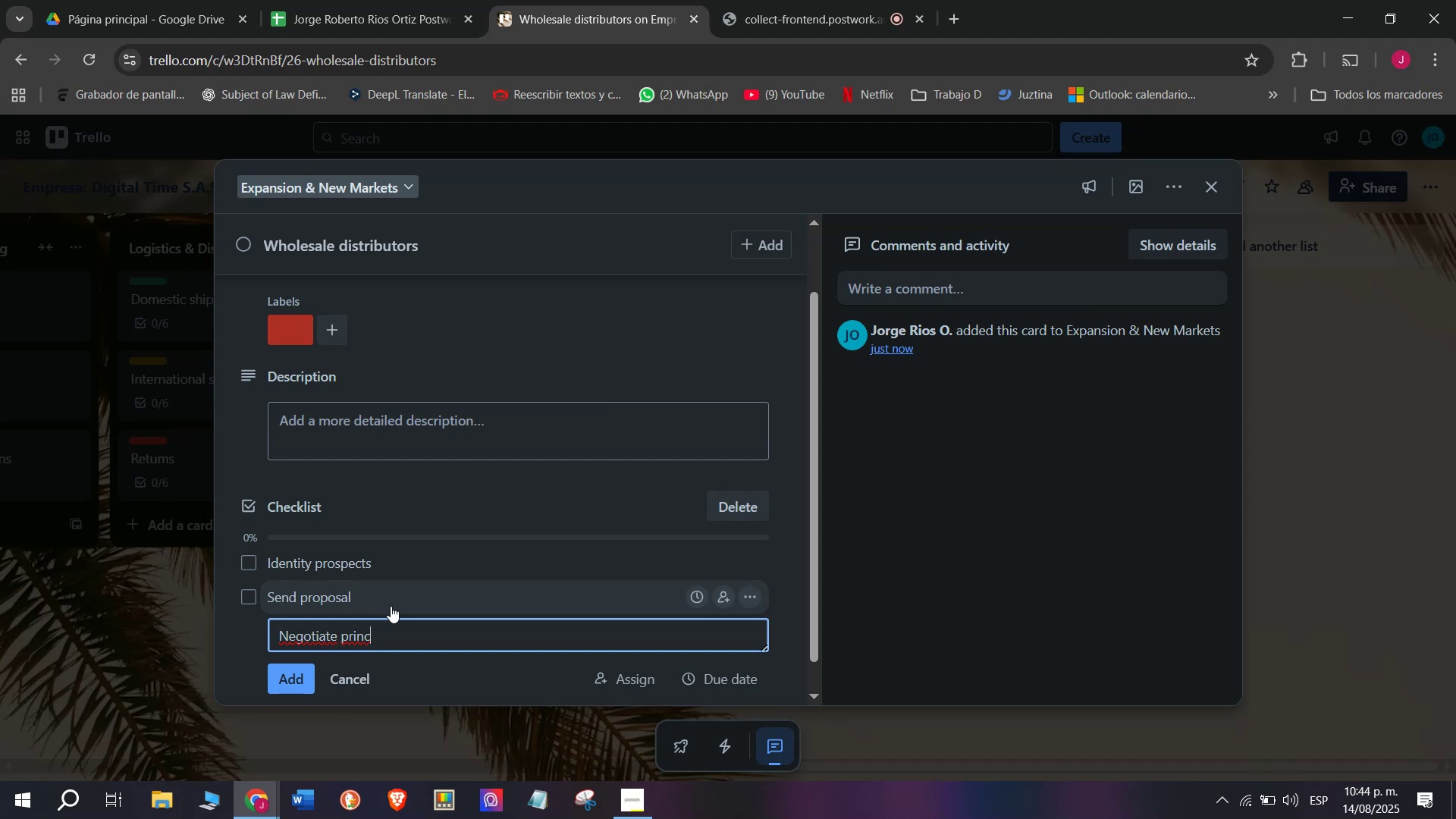 
key(Backspace)
key(Backspace)
type(ces)
 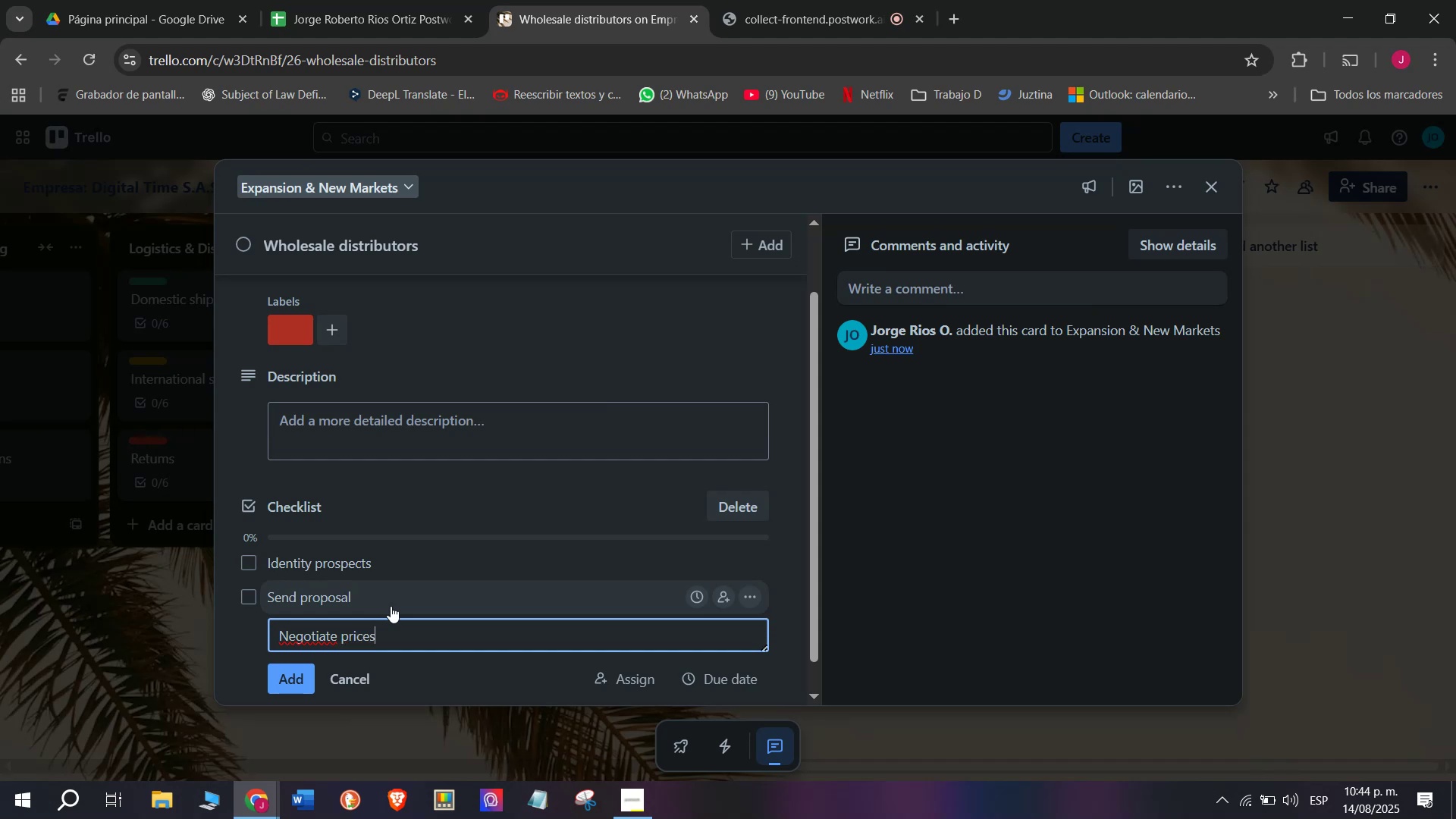 
key(Enter)
 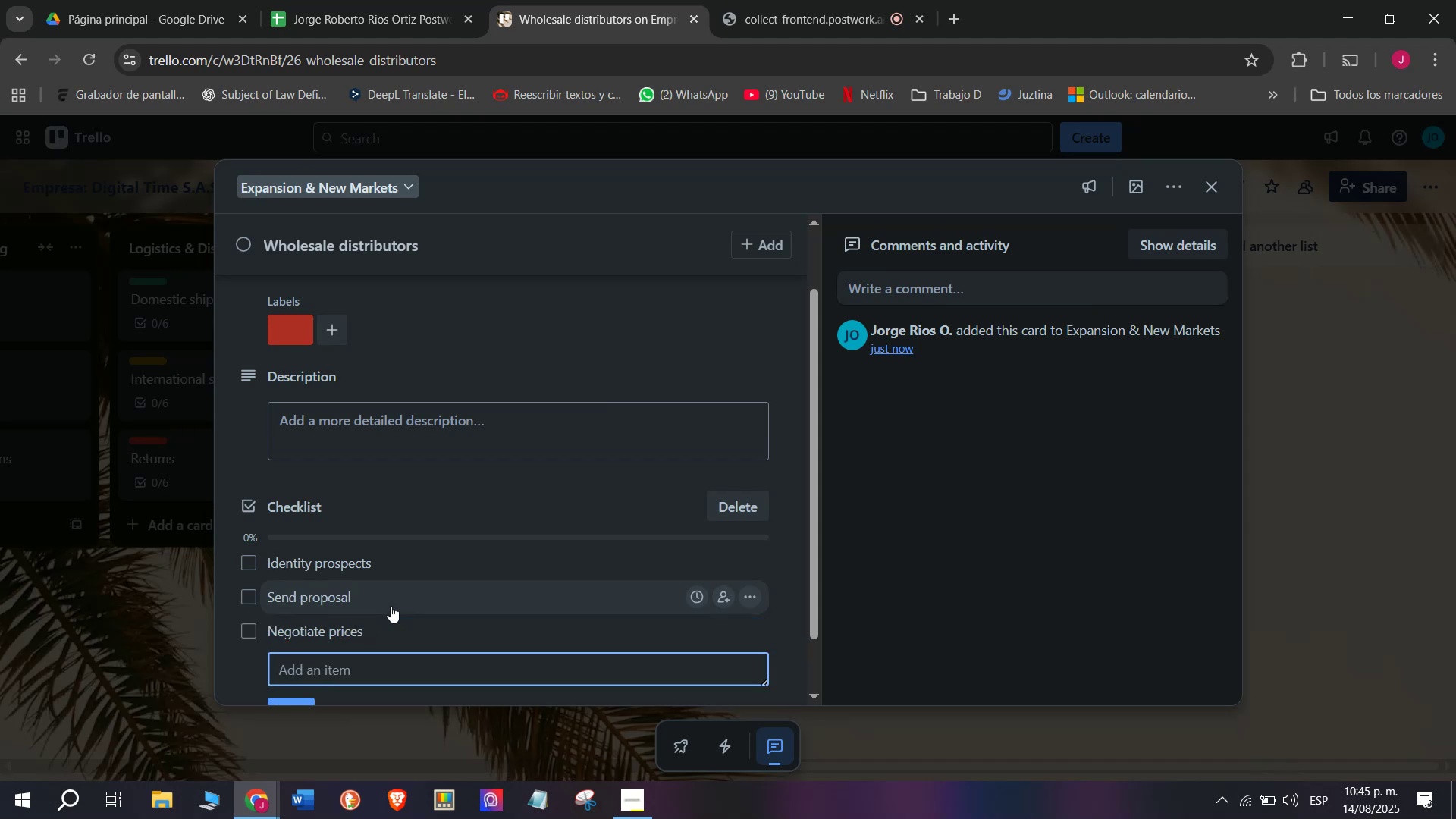 
type(Sign)
key(Backspace)
type(n afre)
key(Backspace)
key(Backspace)
type(f)
key(Backspace)
key(Backspace)
type(greement)
 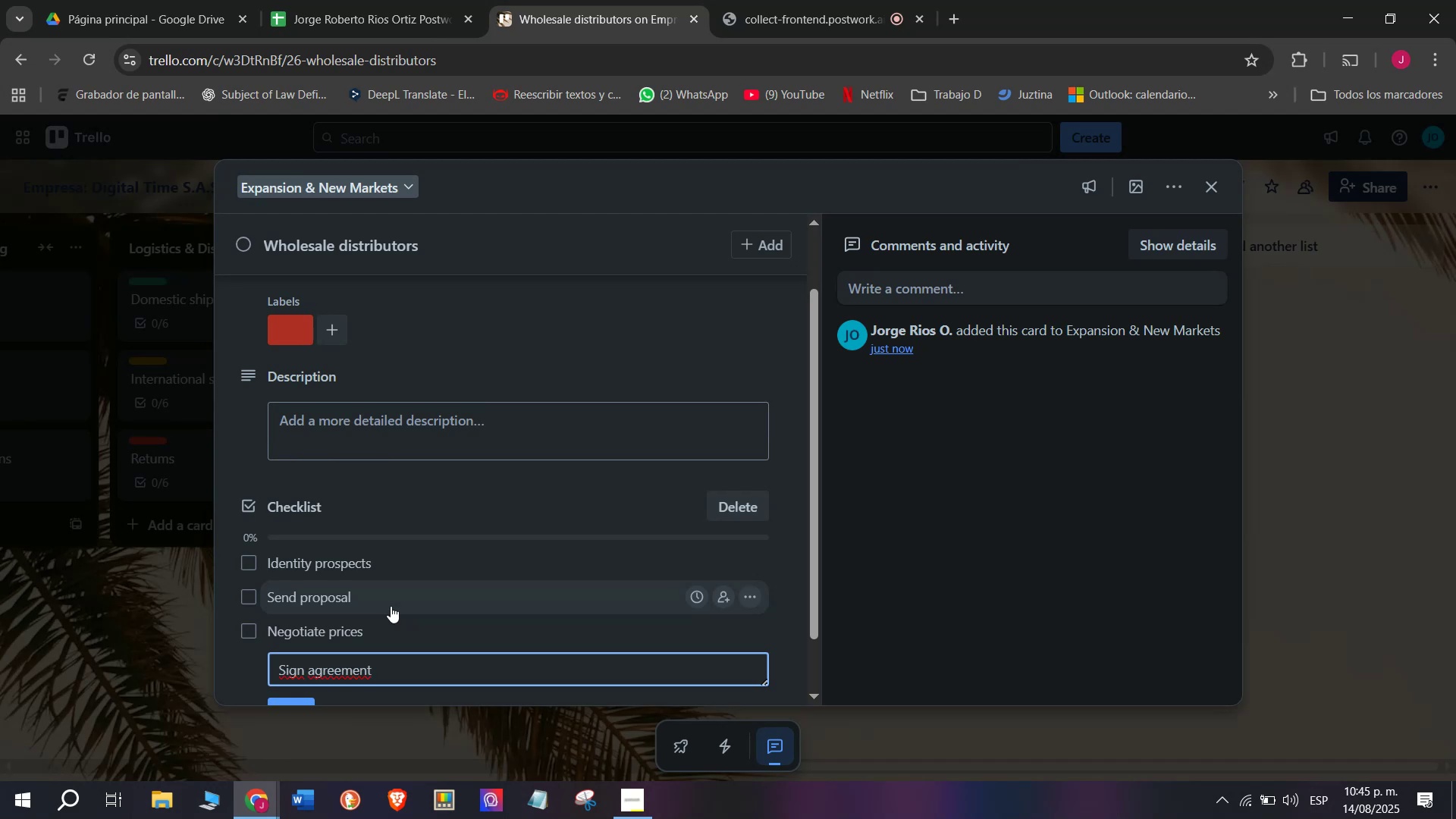 
key(Enter)
 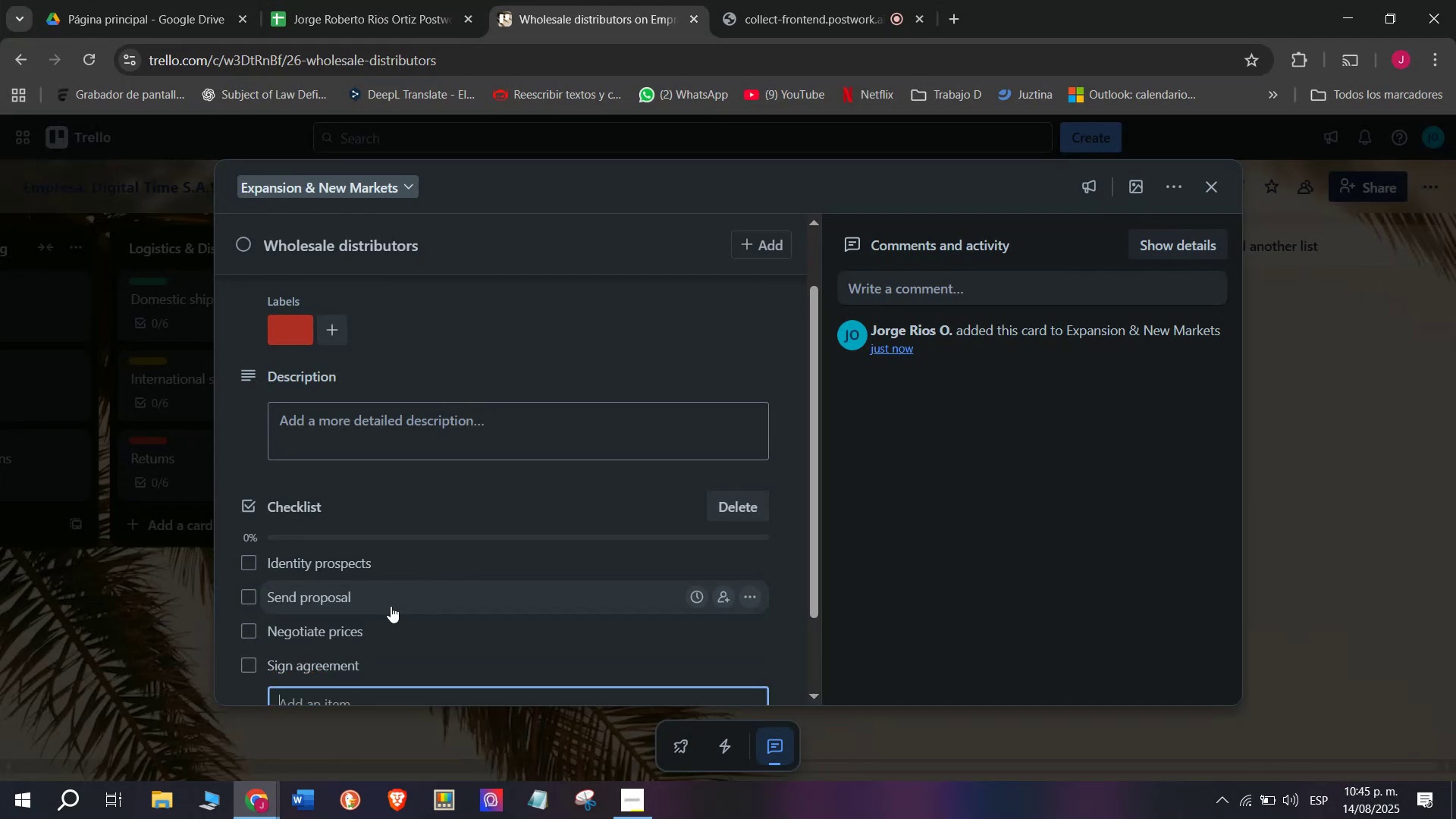 
type(Shiu)
key(Backspace)
type(p first order )
 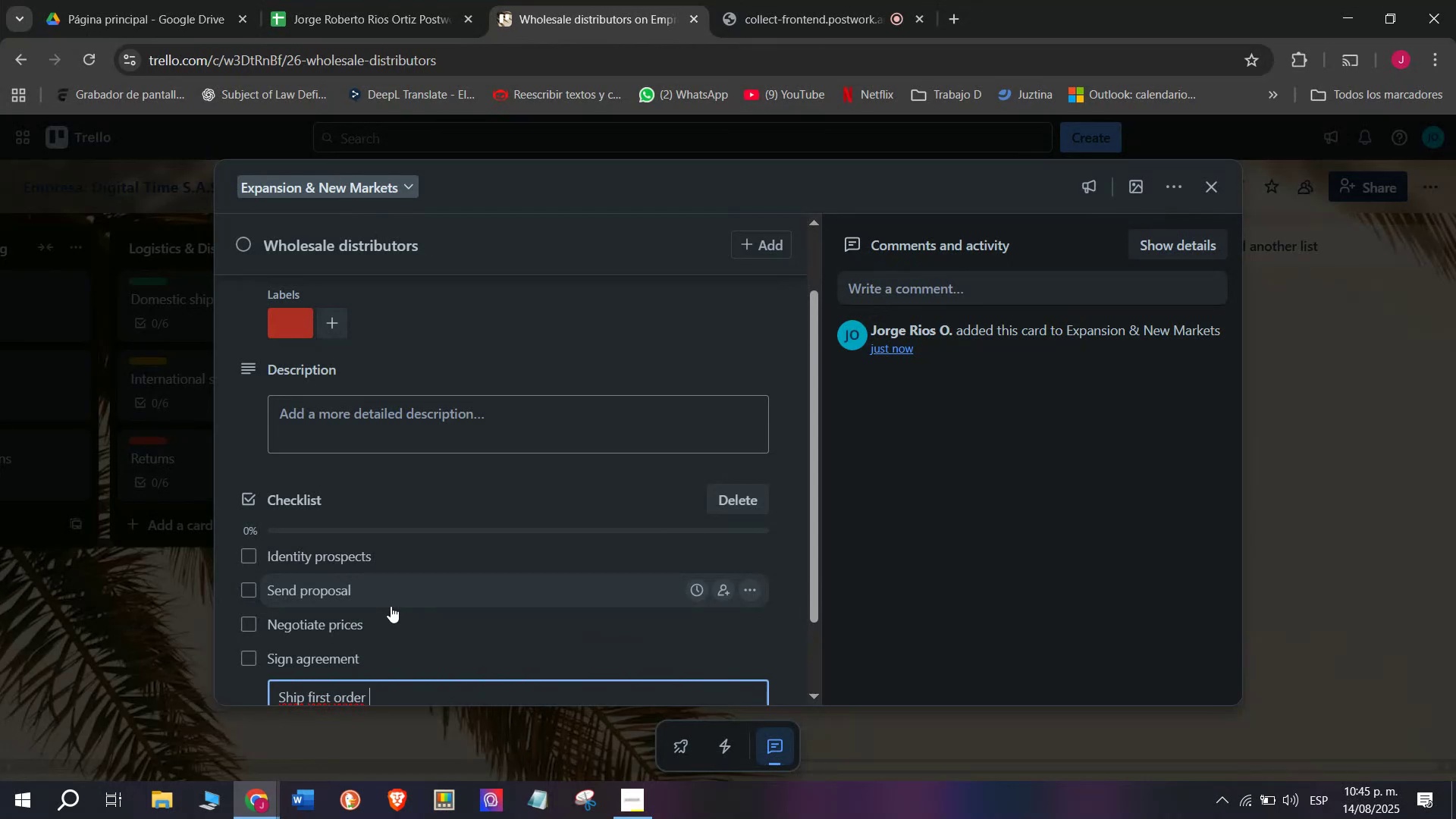 
key(Enter)
 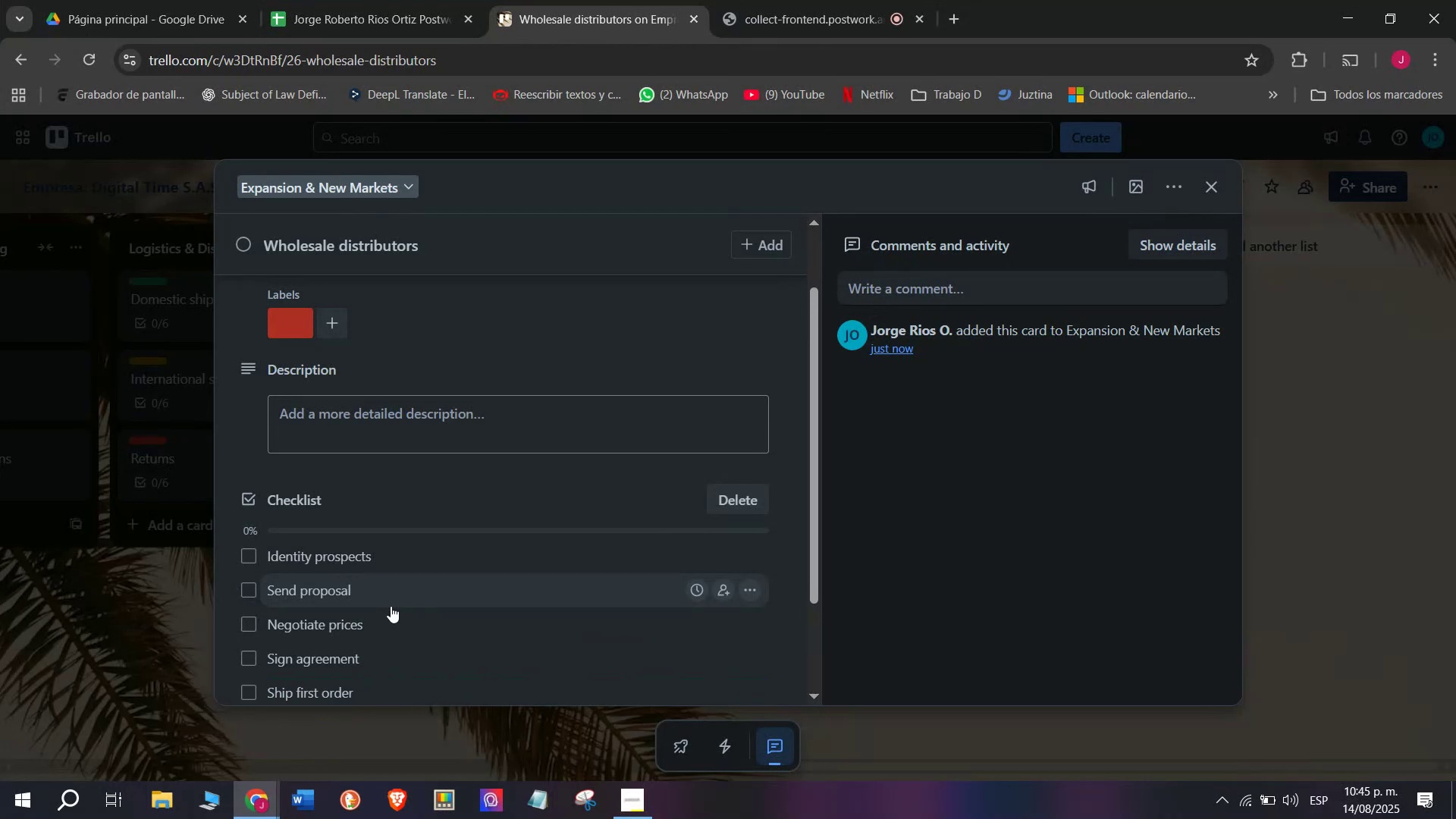 
scroll: coordinate [391, 606], scroll_direction: down, amount: 3.0
 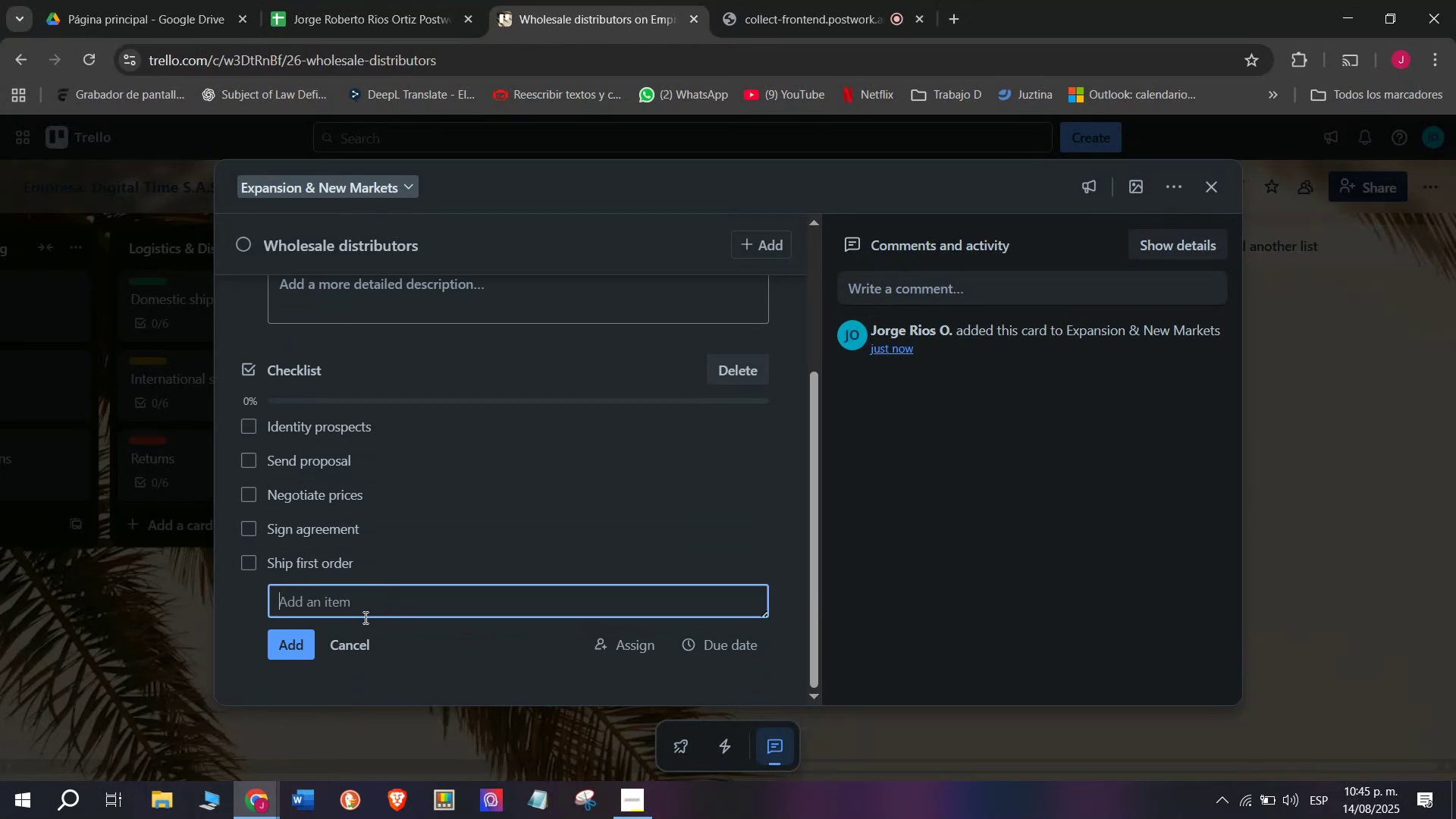 
type(Folloo)
key(Backspace)
type(w uop )
key(Backspace)
key(Backspace)
key(Backspace)
type(p)
 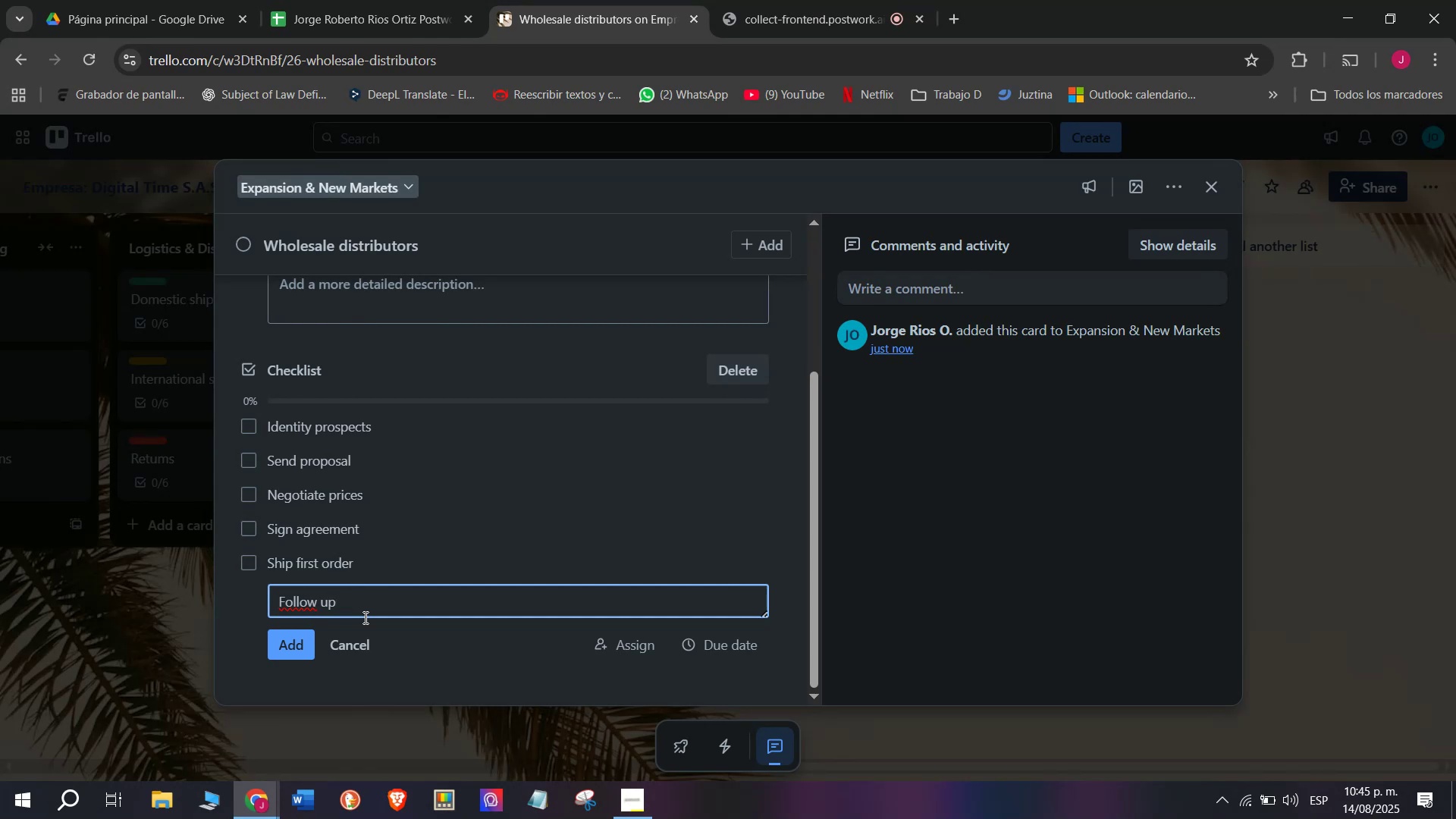 
key(Enter)
 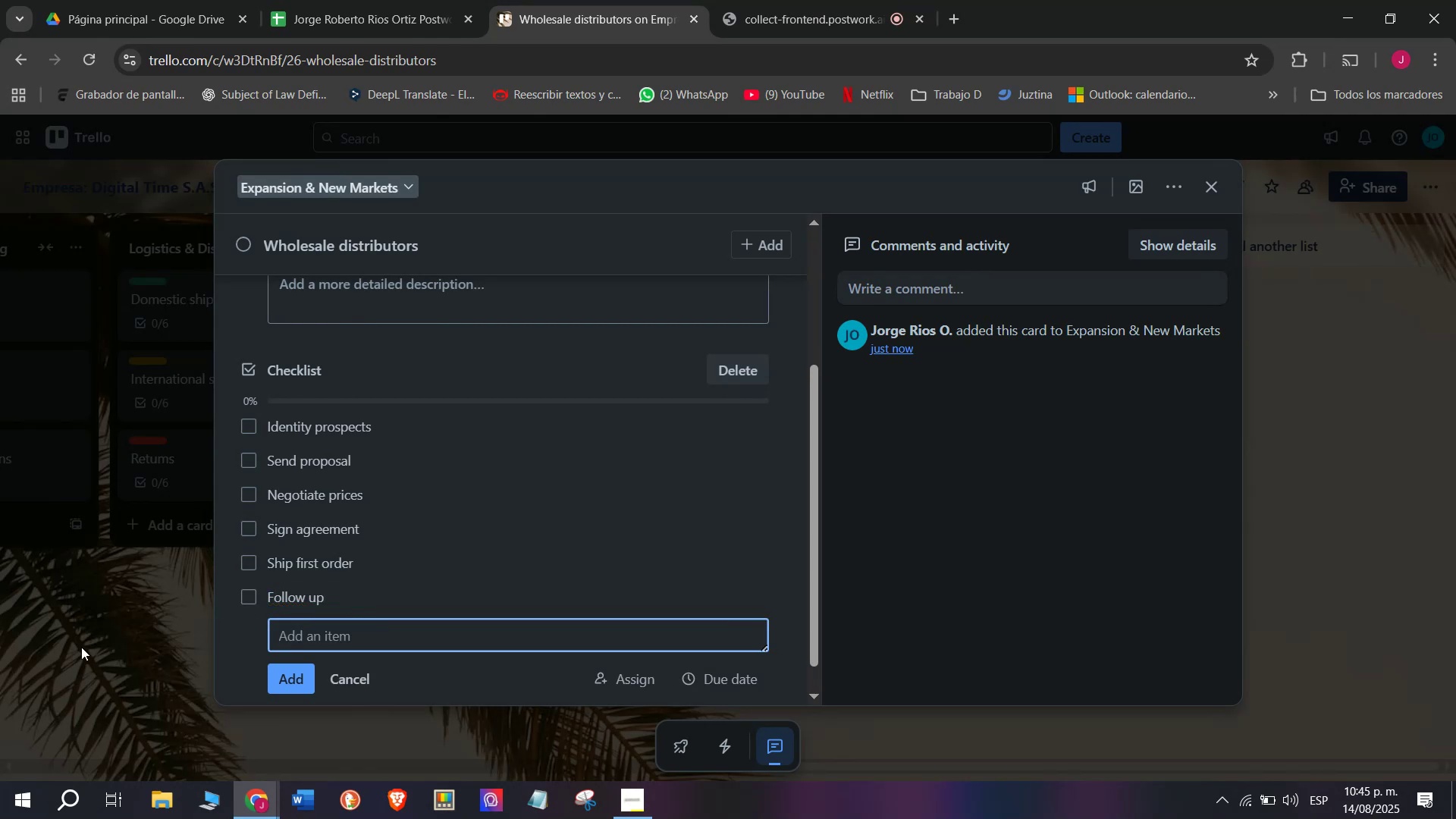 